 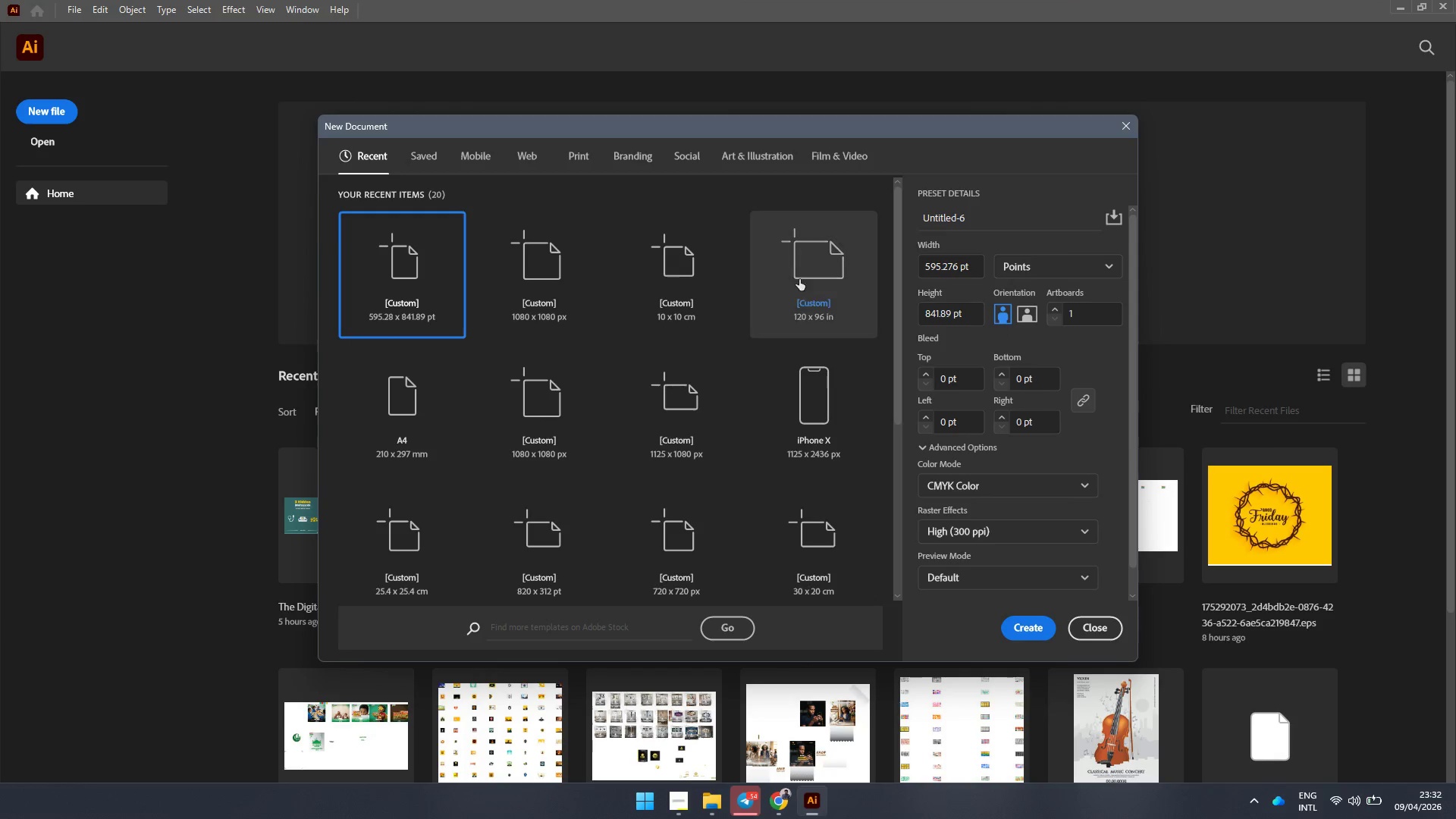 
left_click([391, 402])
 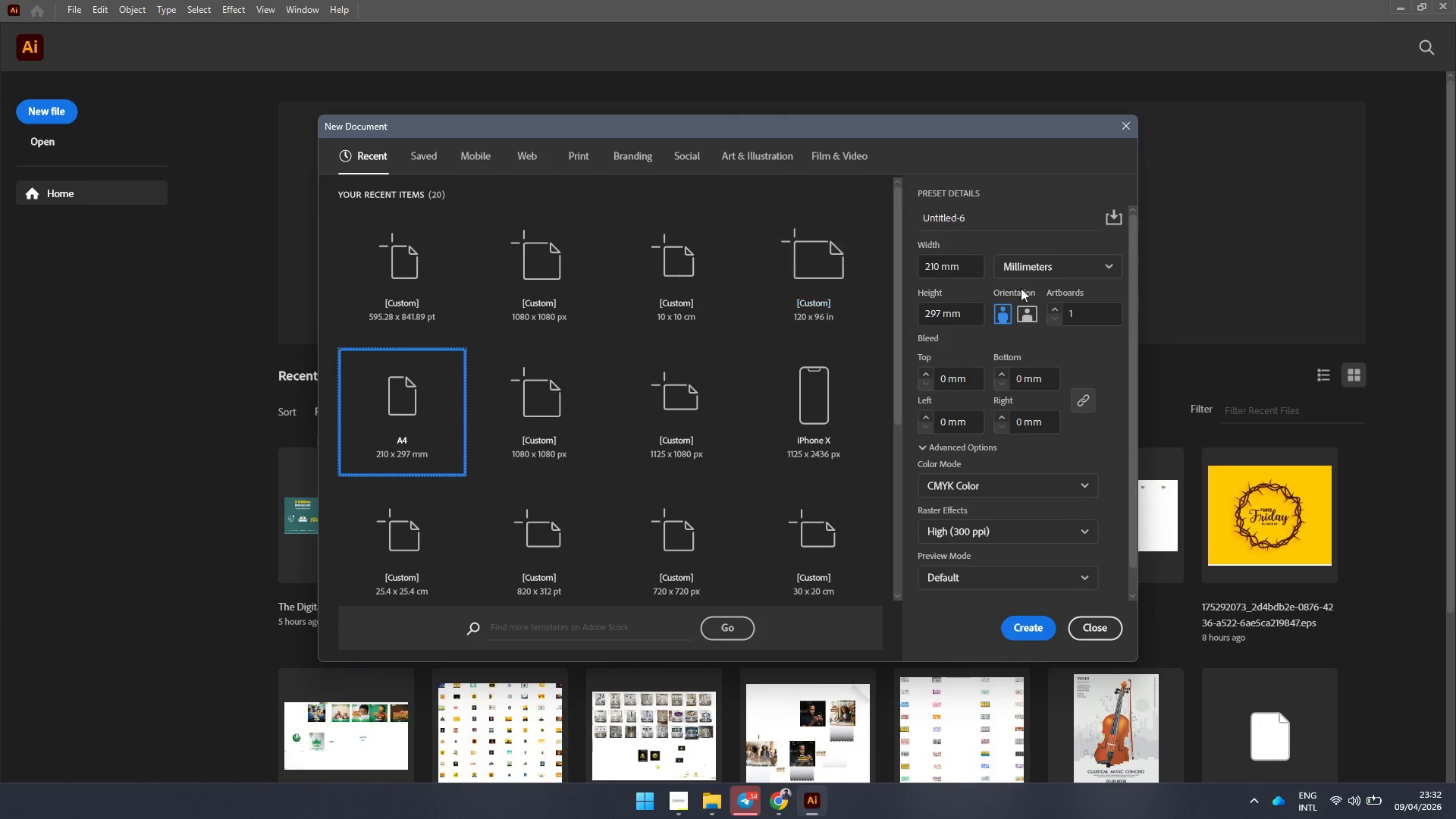 
left_click([1050, 271])
 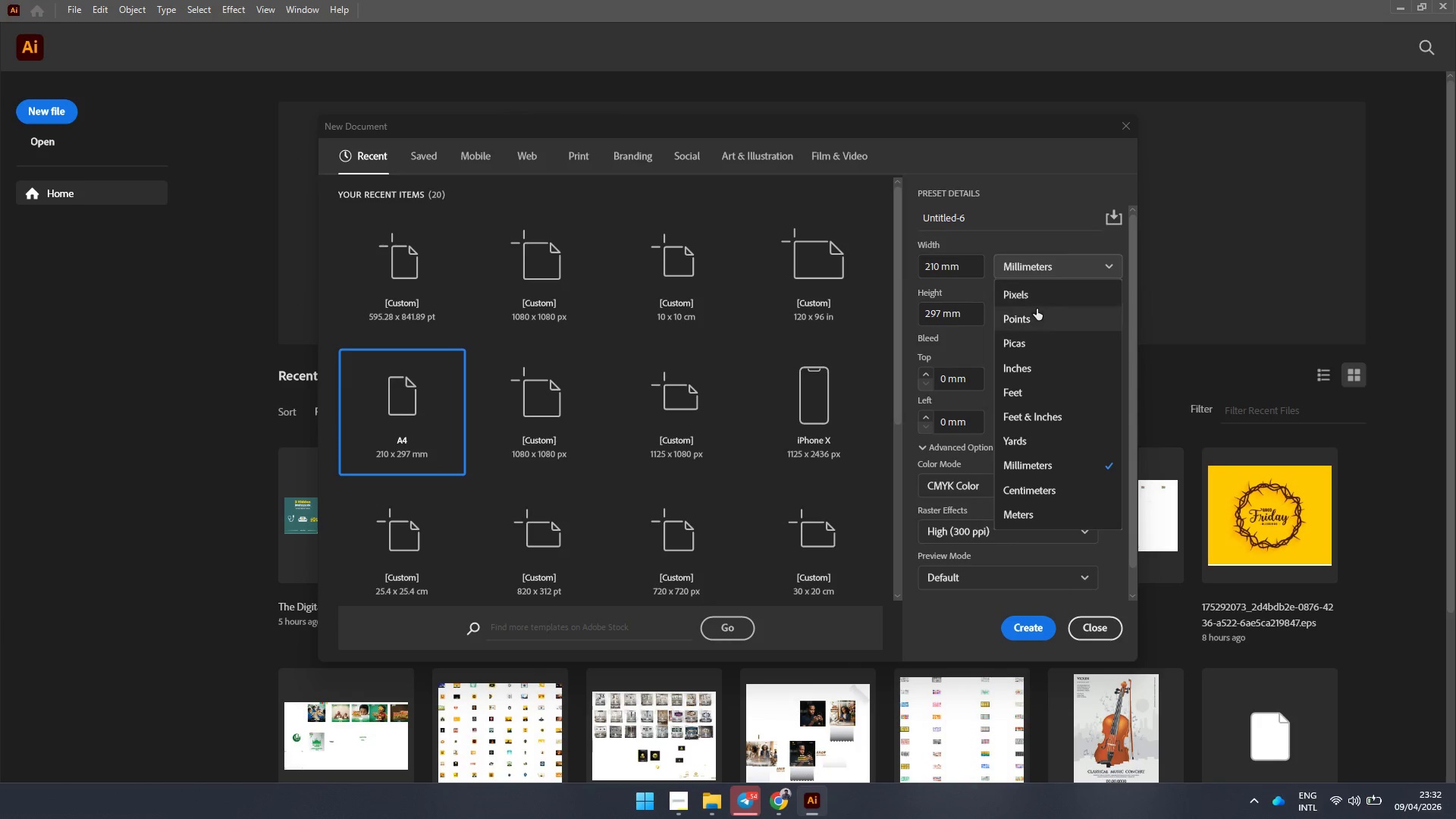 
left_click([1035, 313])
 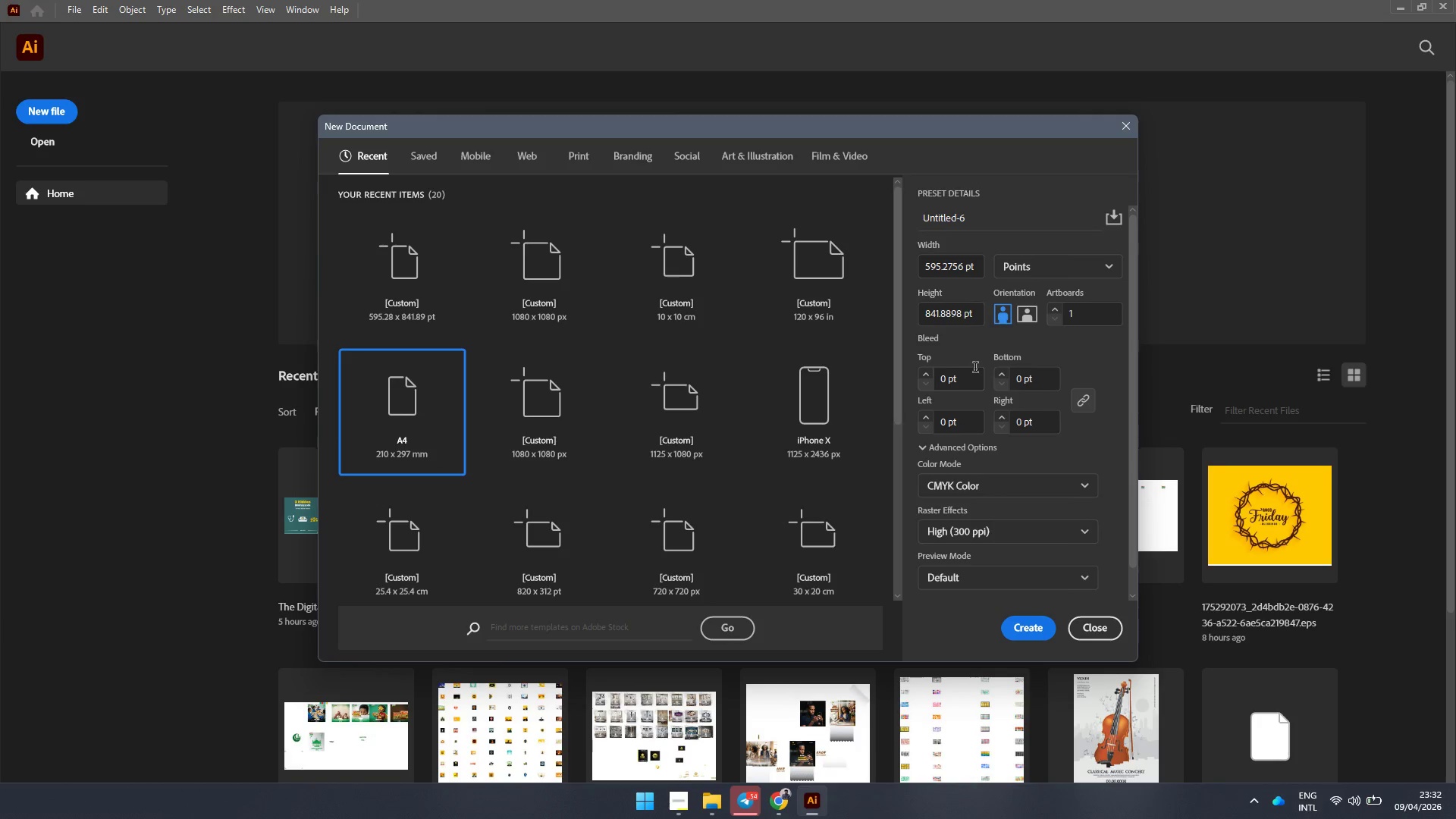 
left_click([1023, 316])
 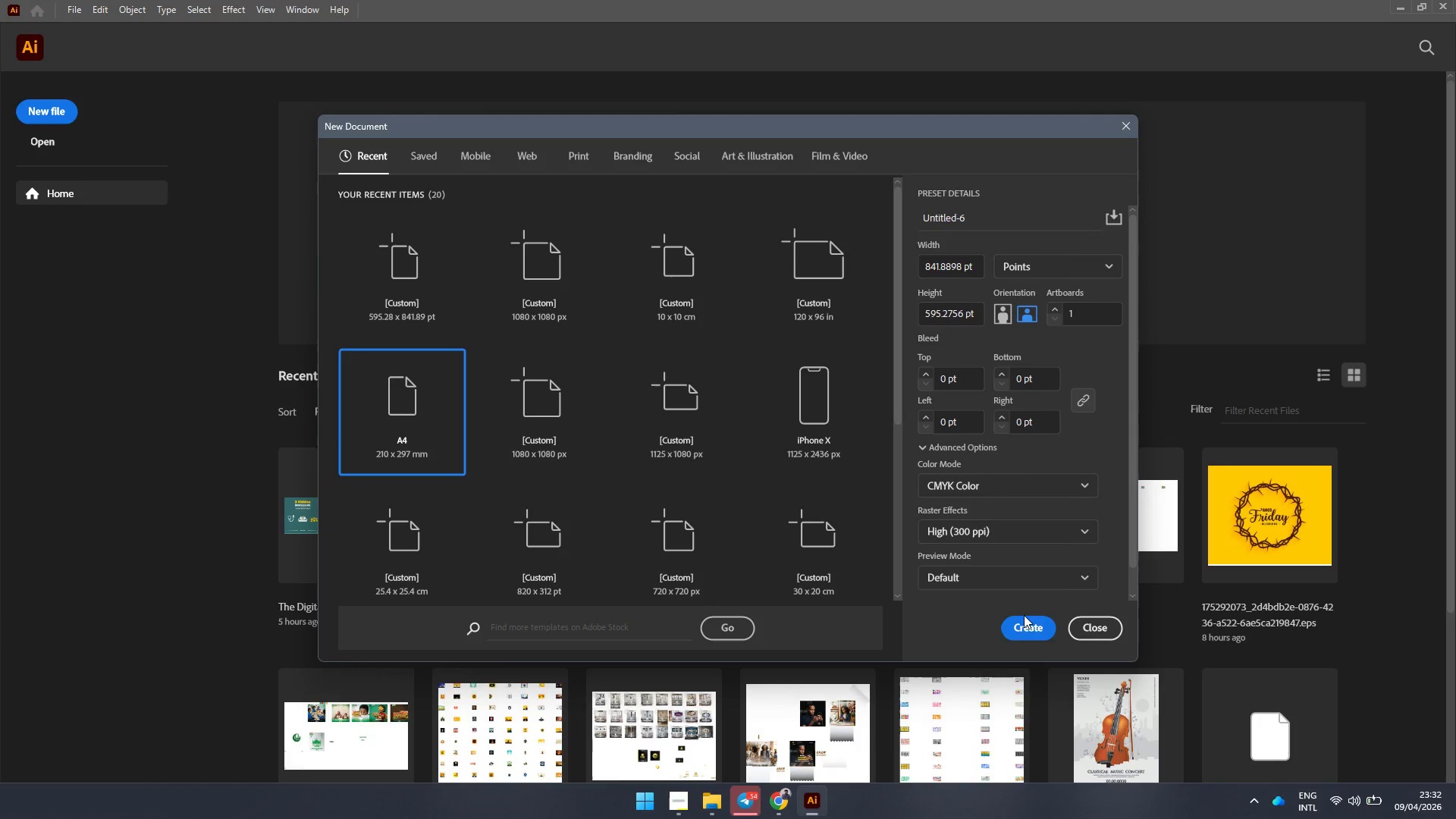 
left_click([1023, 628])
 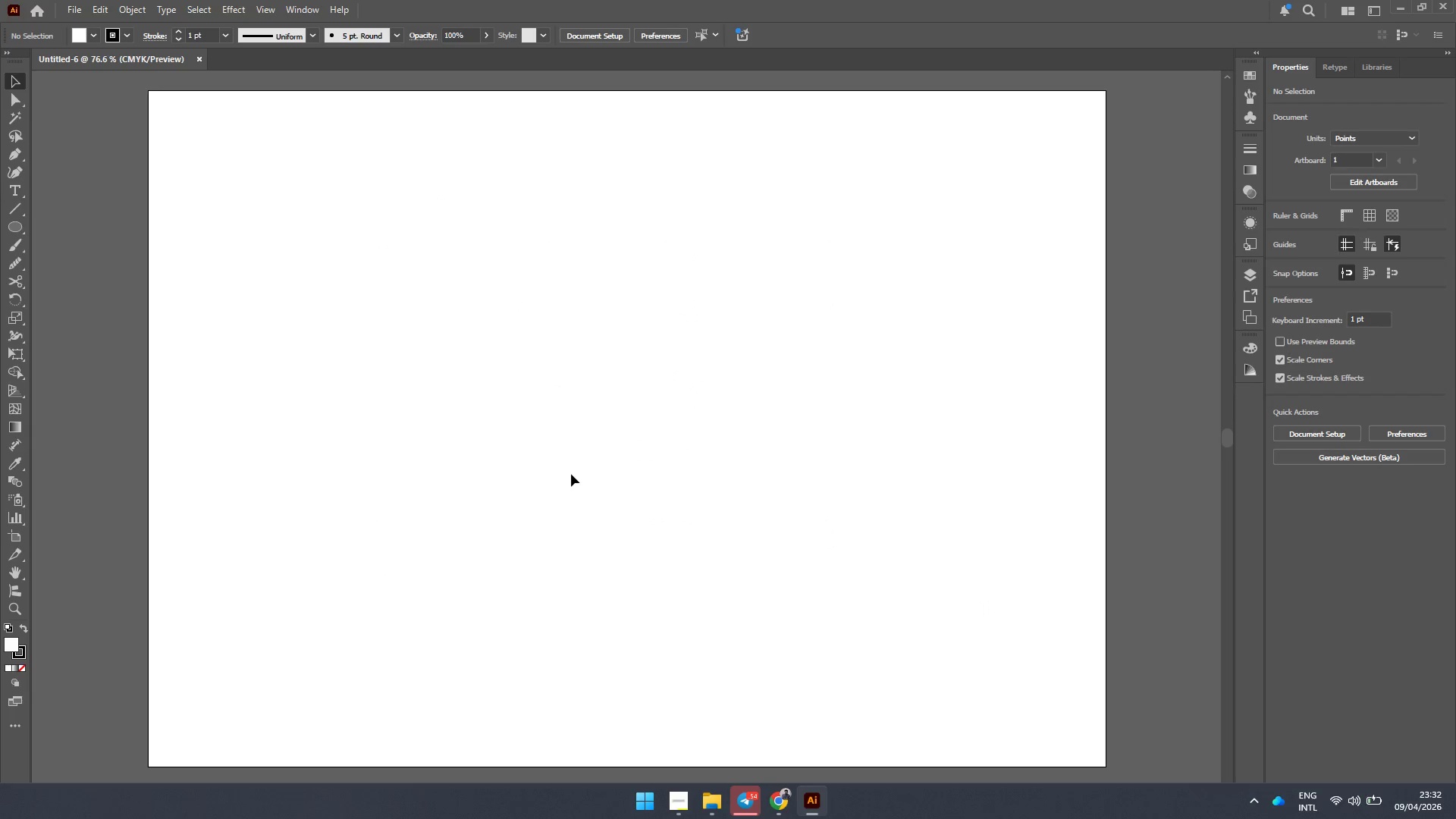 
wait(12.34)
 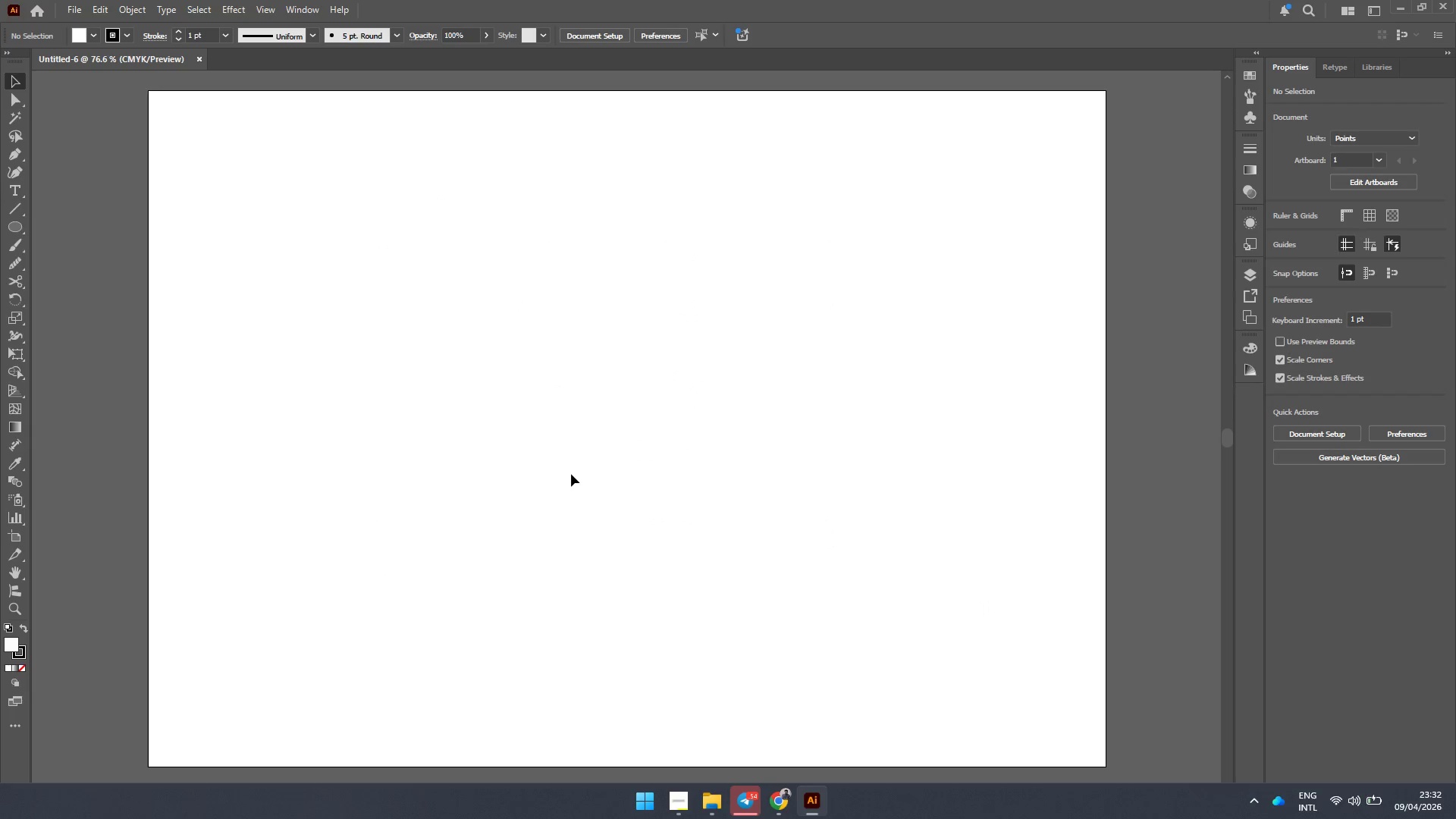 
left_click([196, 60])
 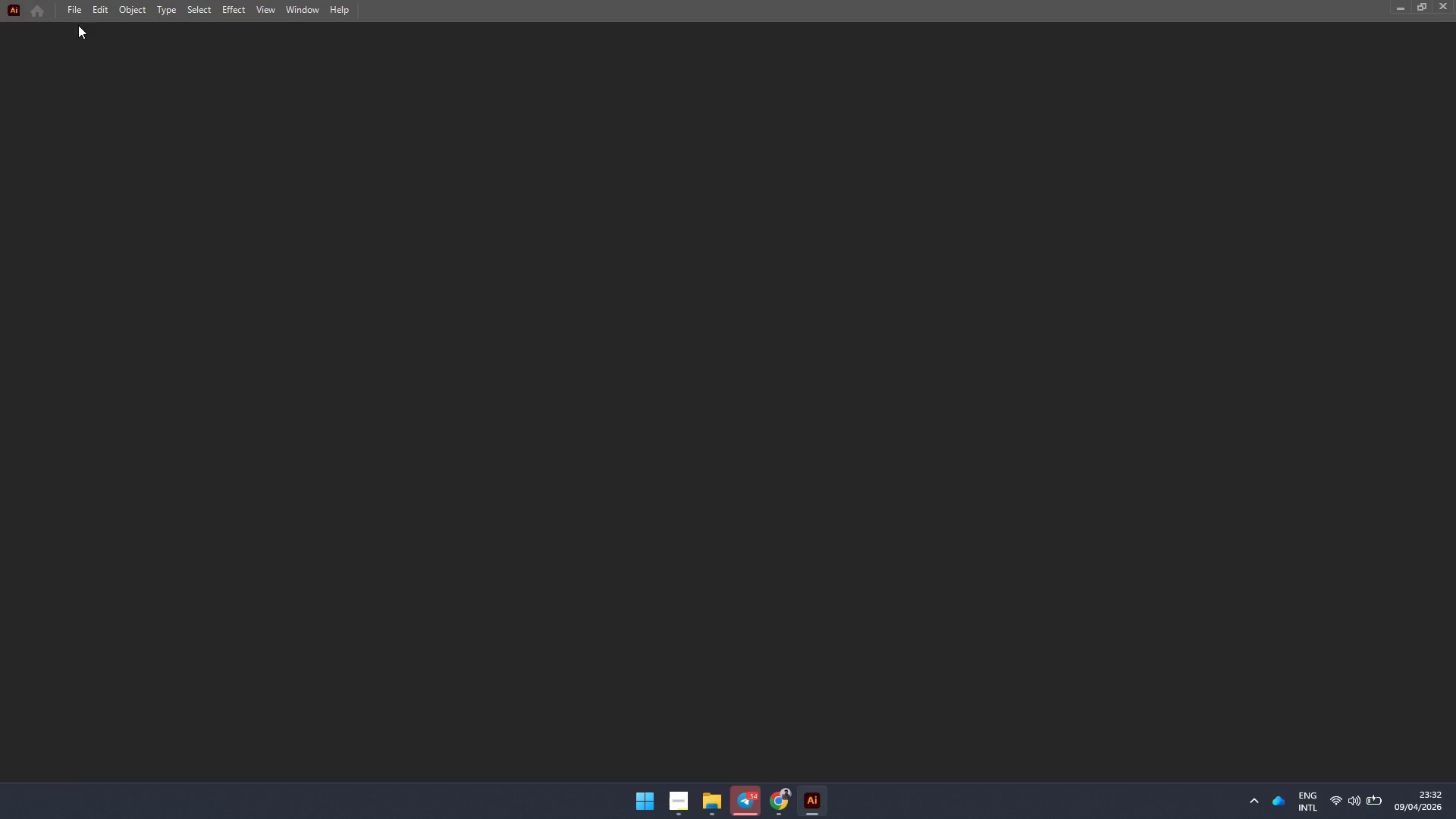 
left_click([74, 9])
 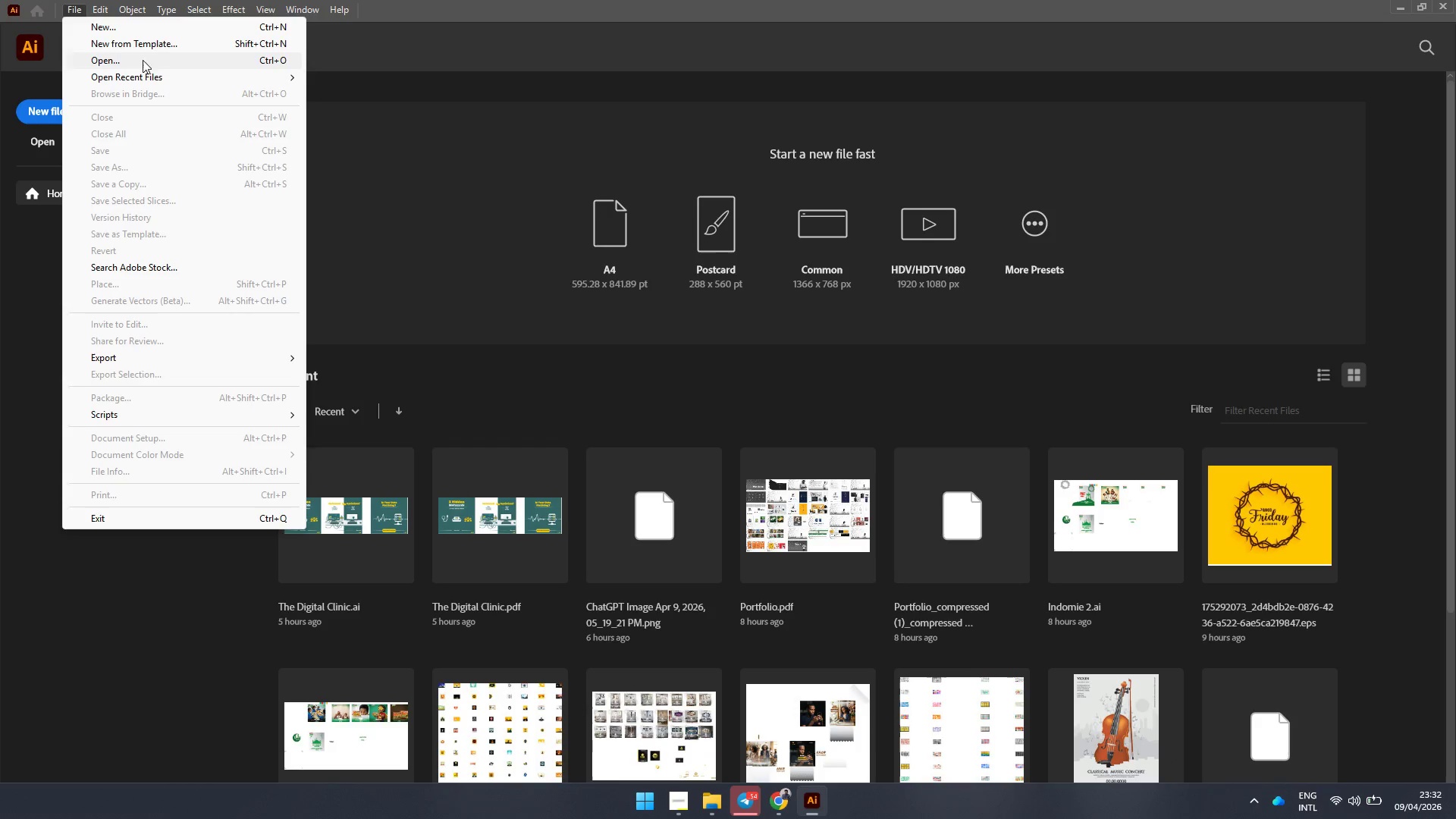 
left_click([124, 28])
 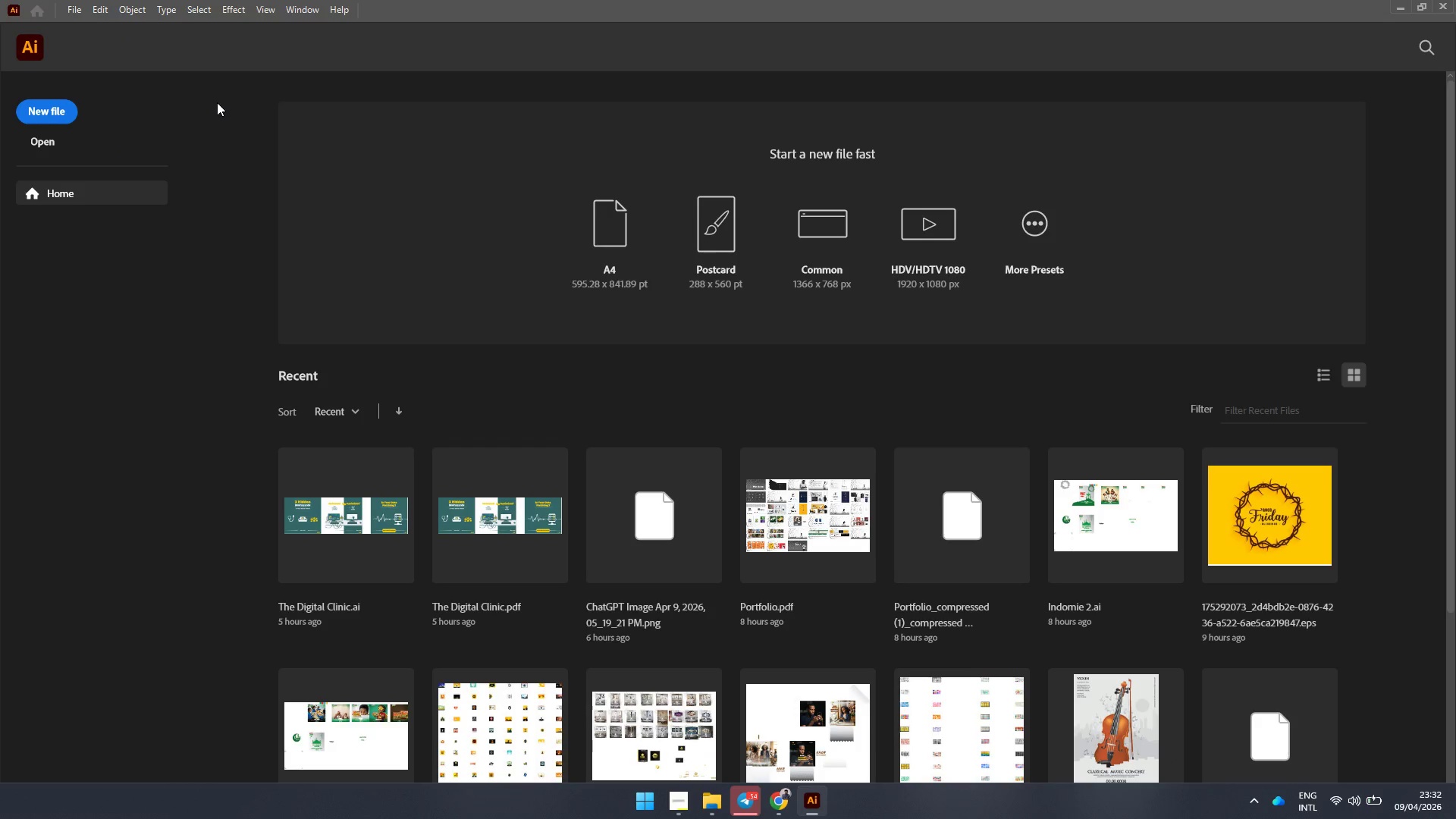 
left_click([54, 114])
 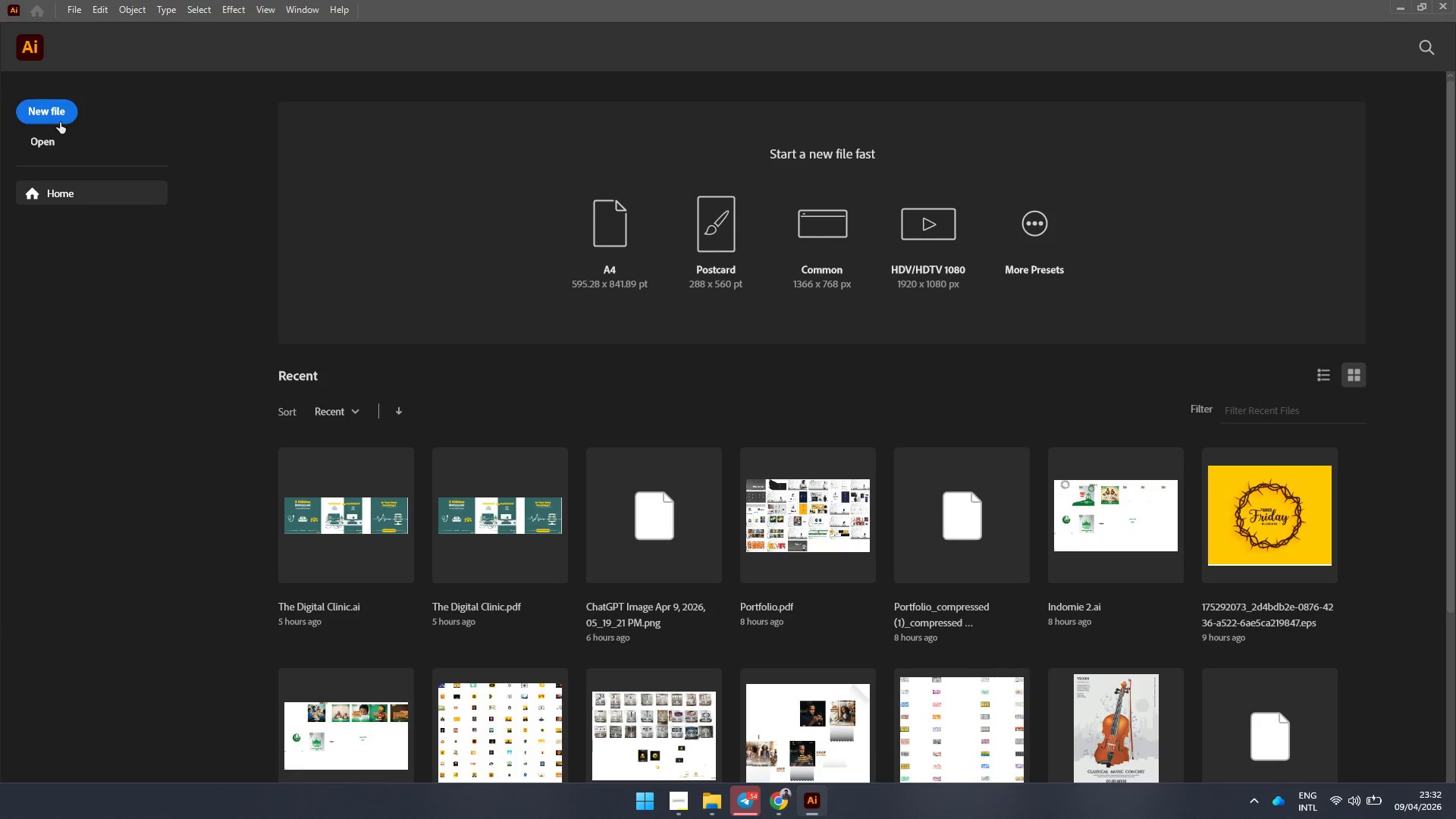 
wait(11.95)
 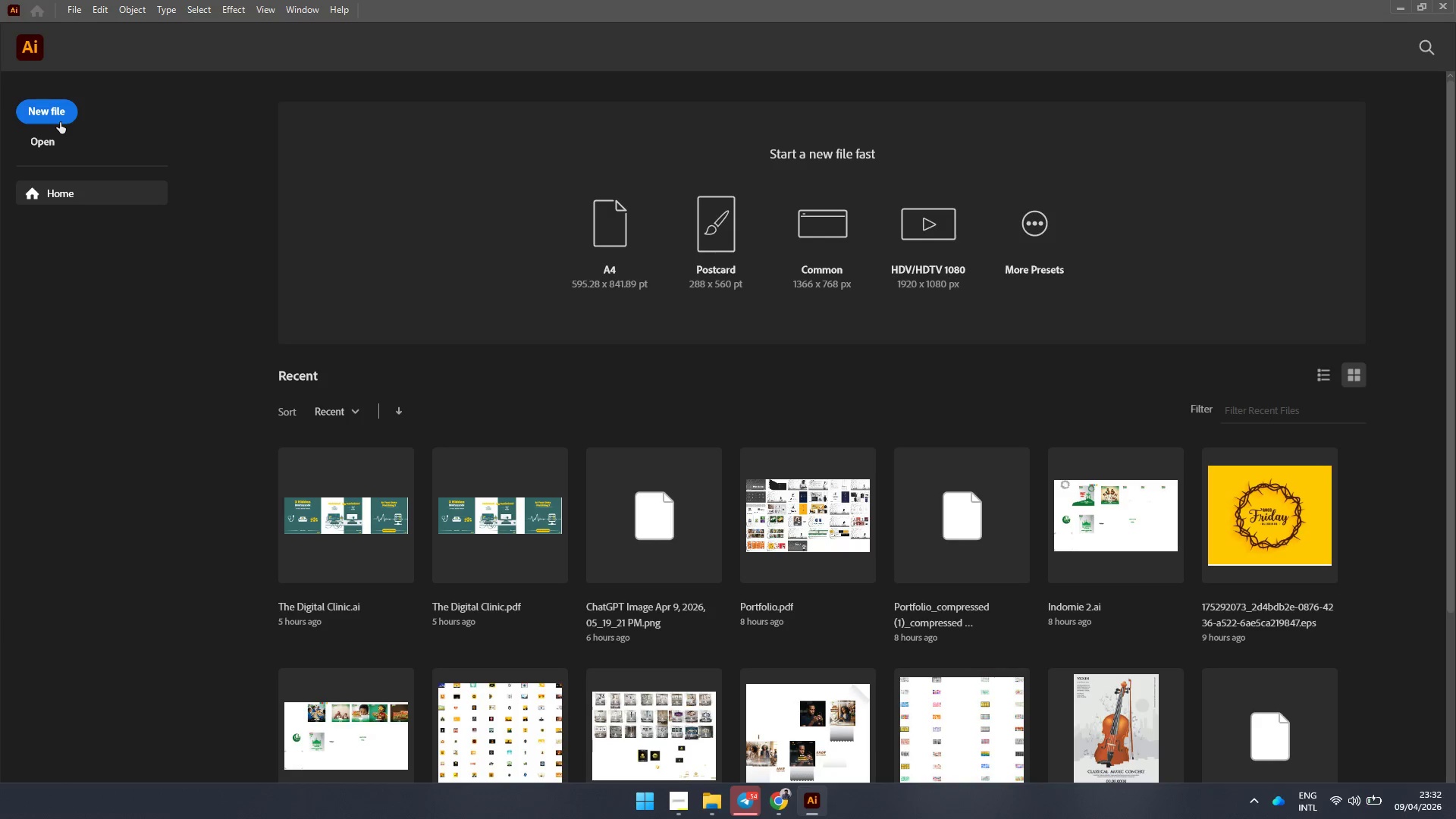 
left_click([43, 113])
 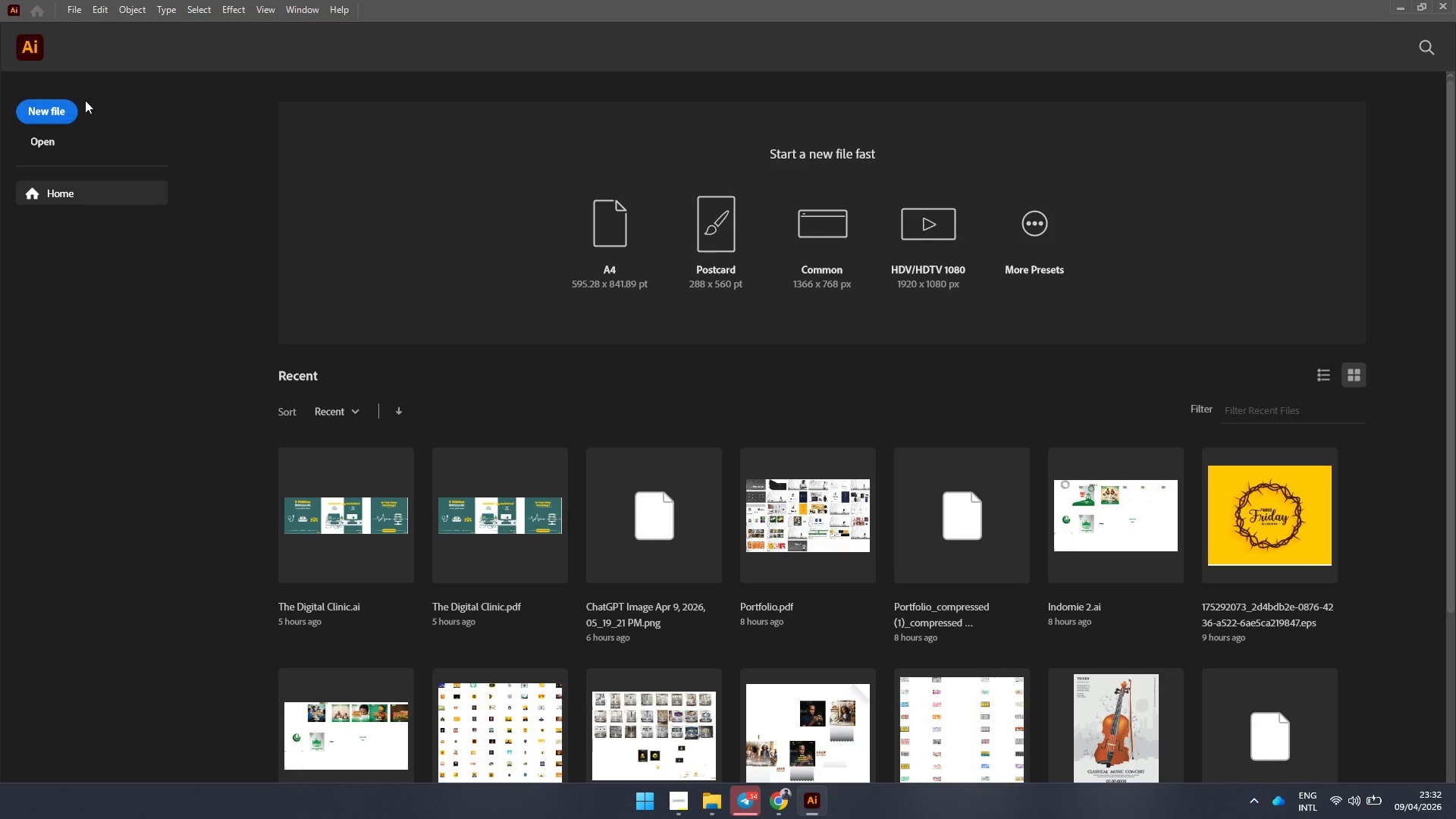 
wait(8.2)
 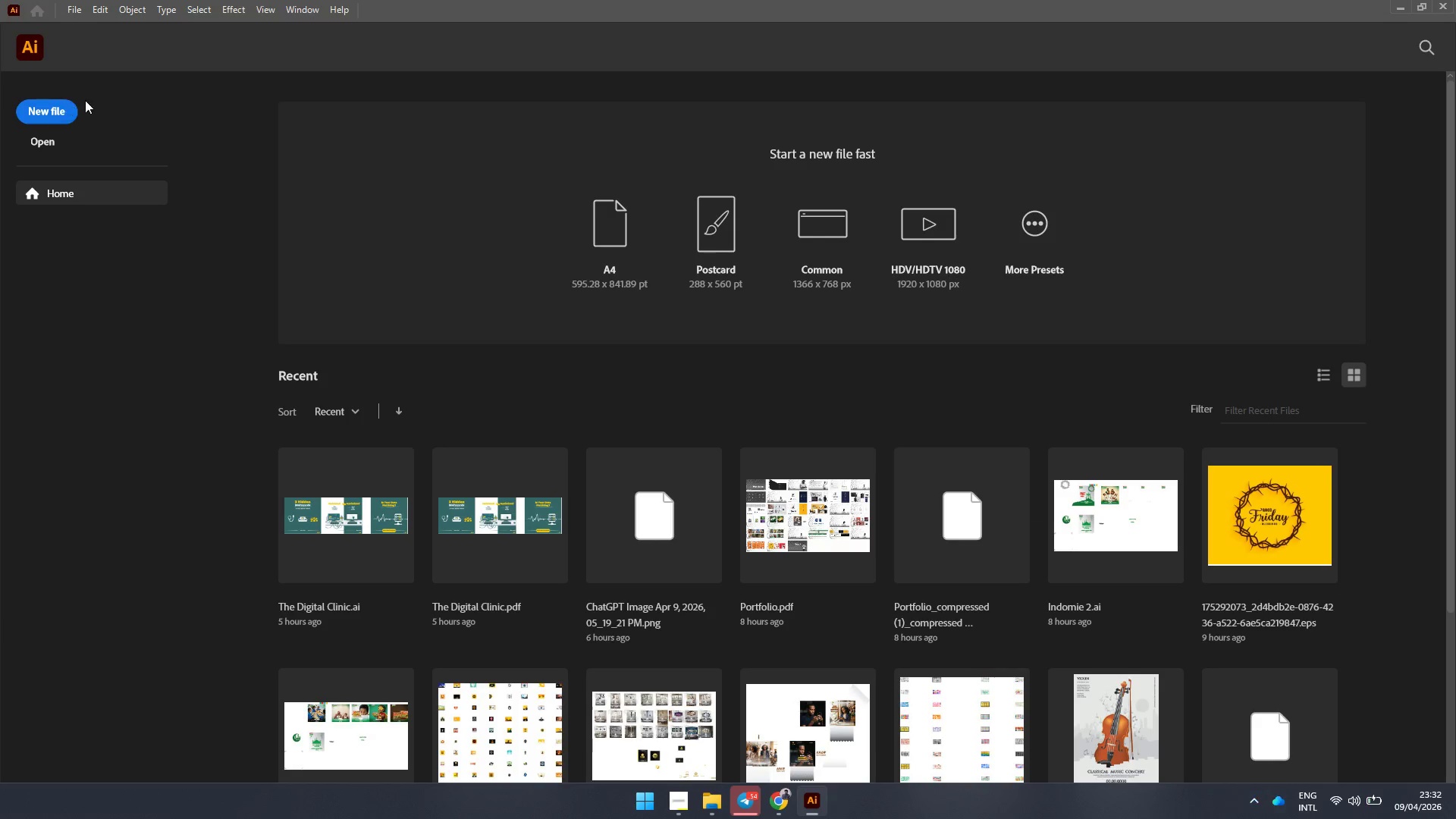 
left_click([747, 799])
 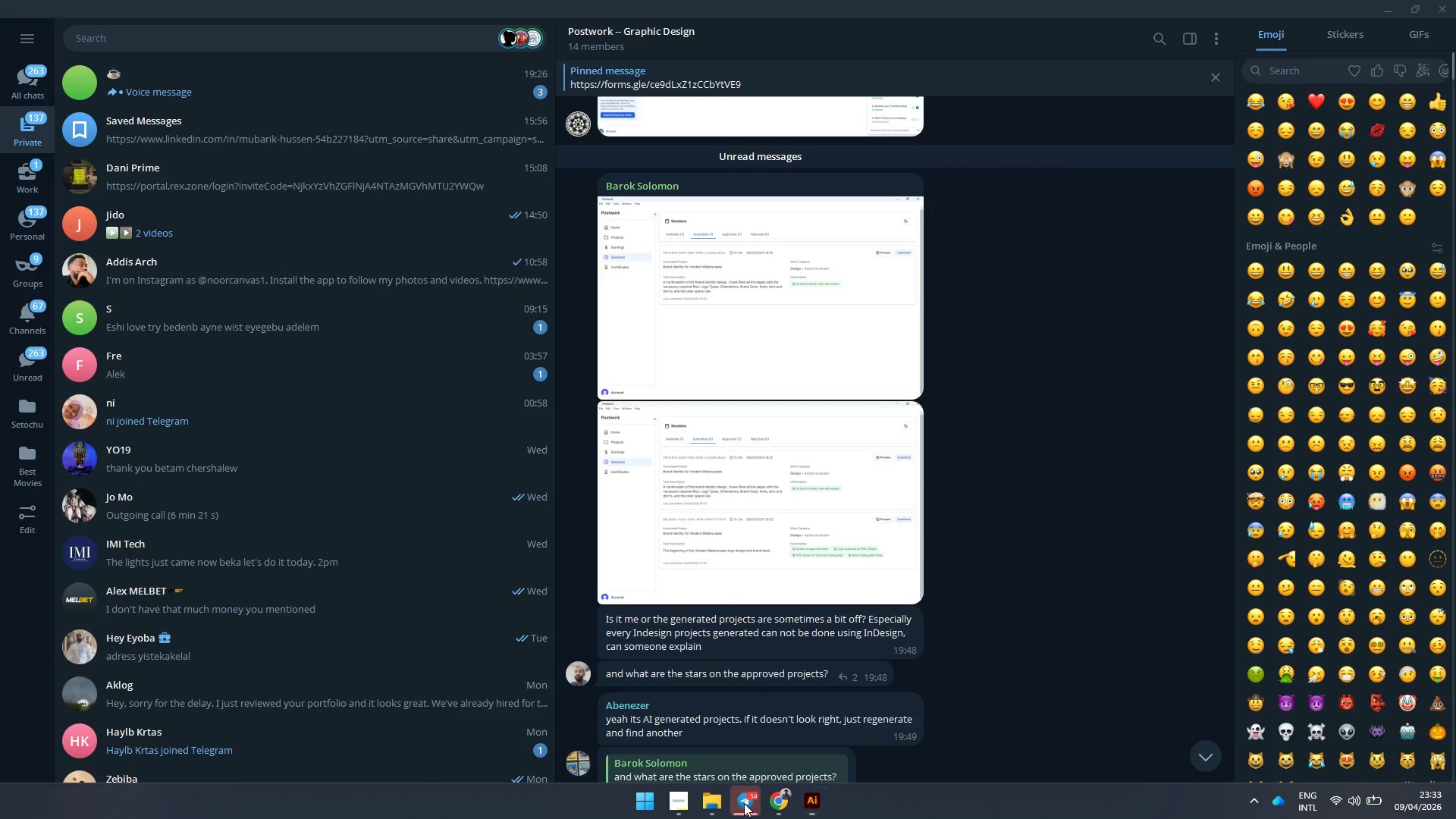 
left_click([743, 804])
 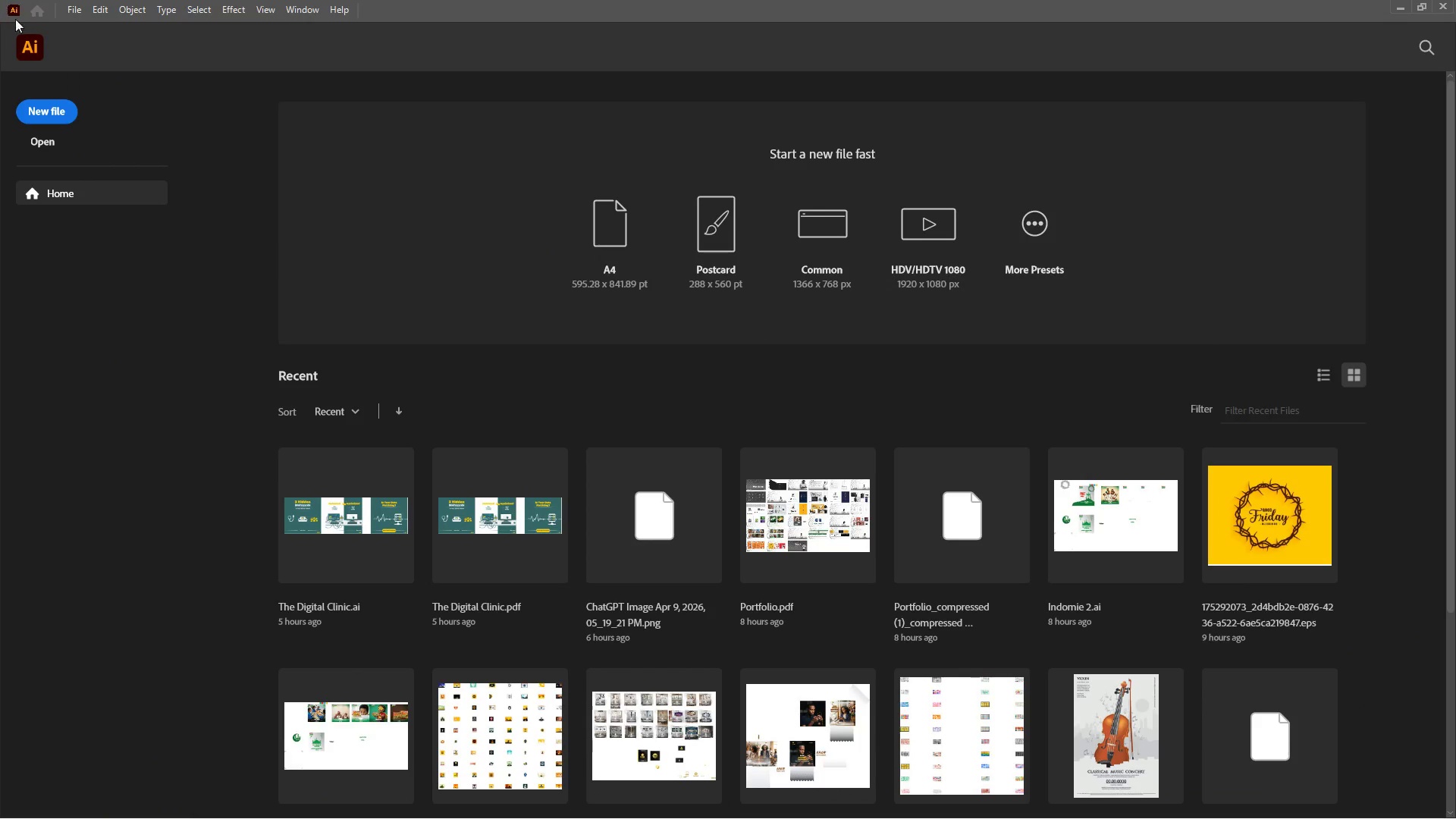 
left_click([47, 106])
 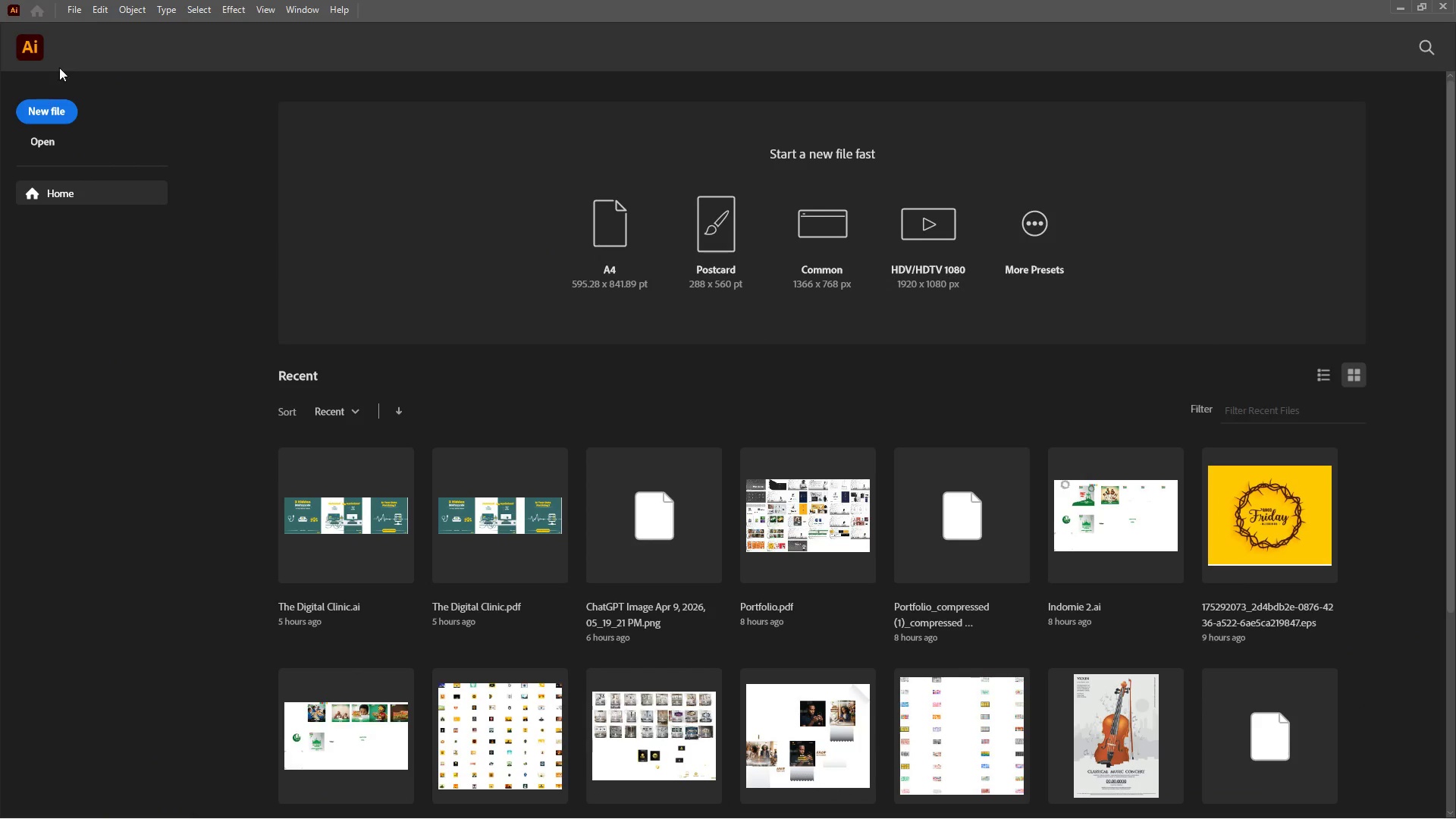 
left_click([74, 8])
 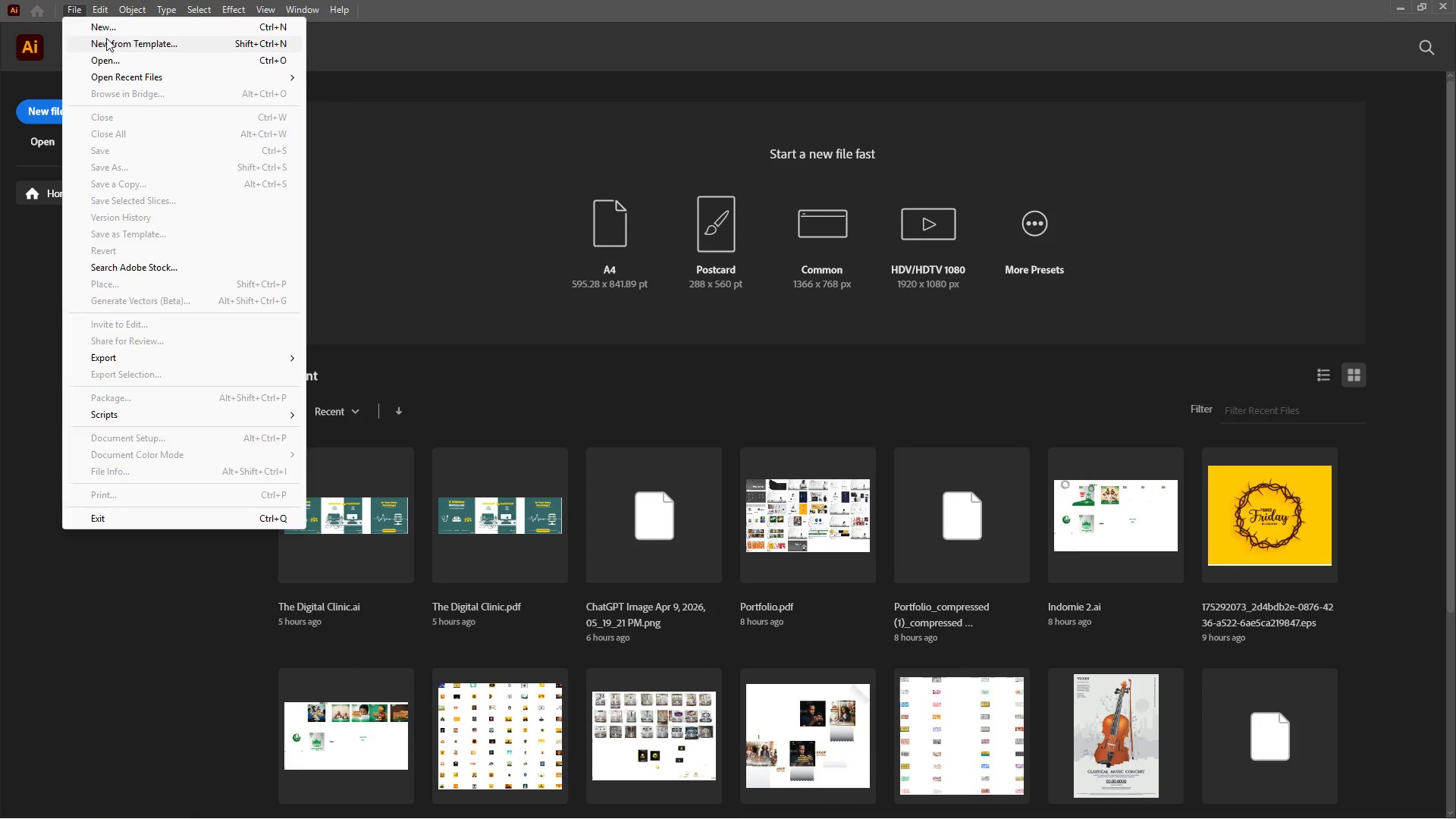 
left_click([110, 33])
 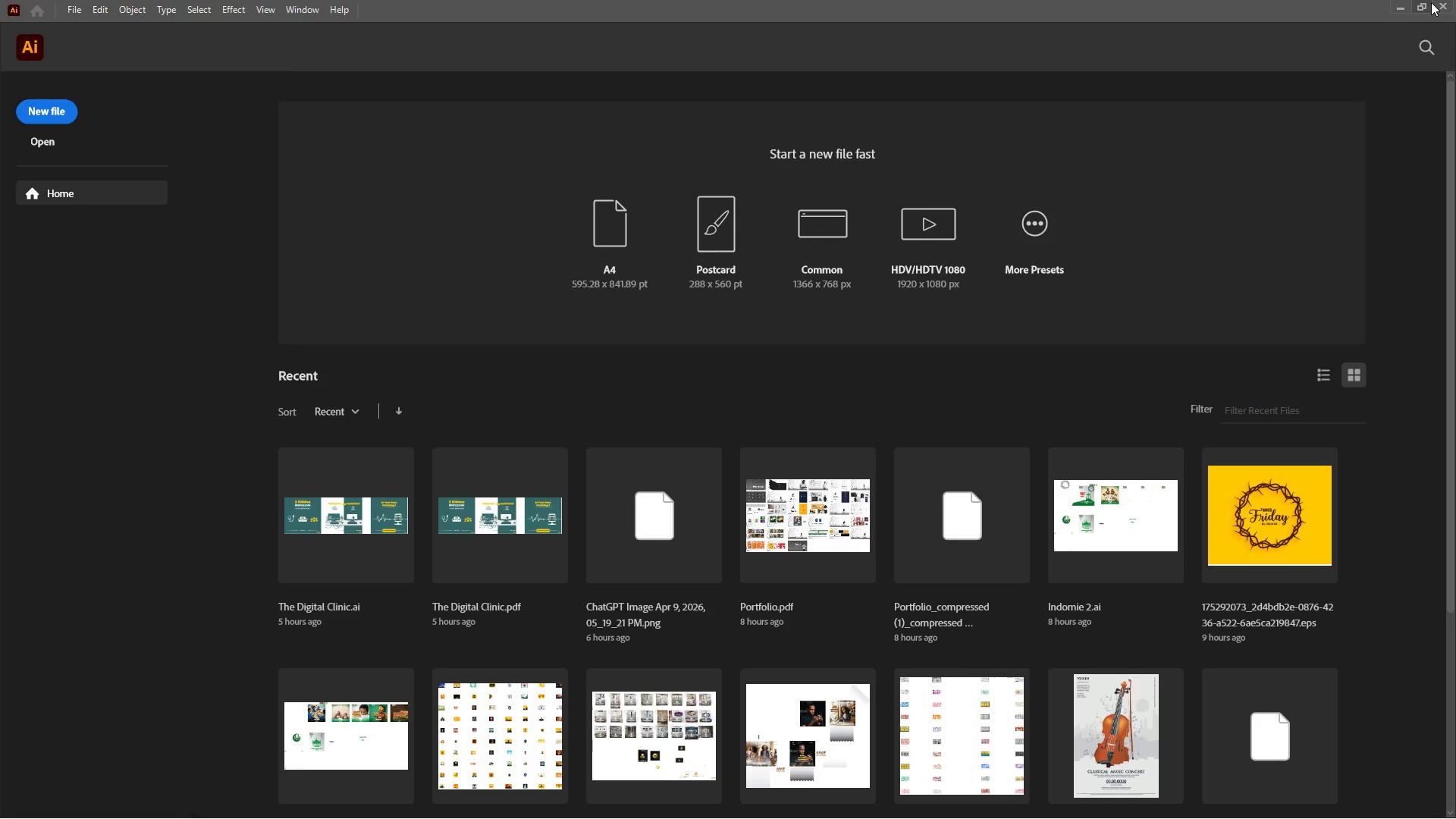 
left_click([1445, 0])